 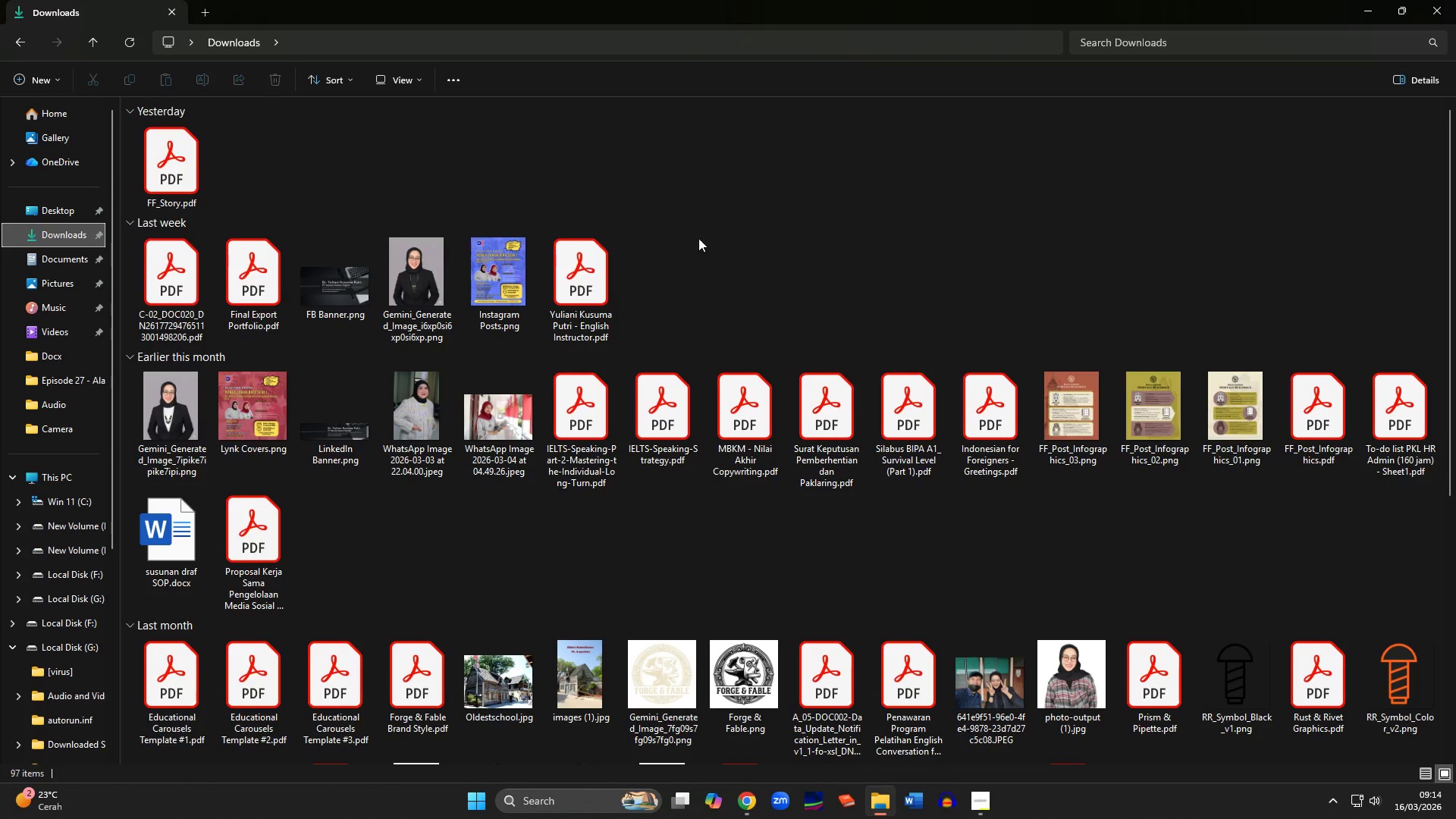 
double_click([184, 171])
 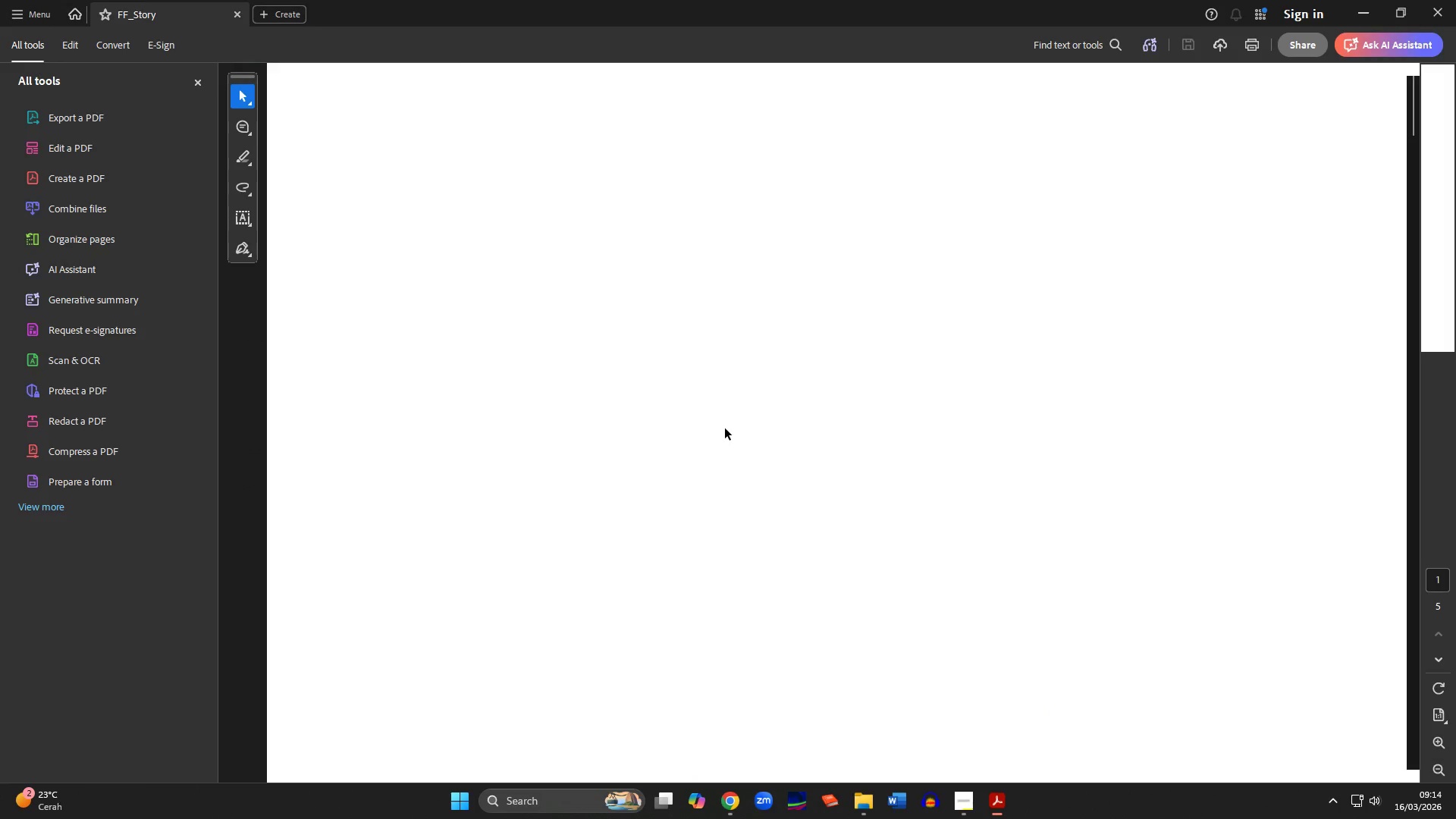 
scroll: coordinate [860, 544], scroll_direction: down, amount: 137.0
 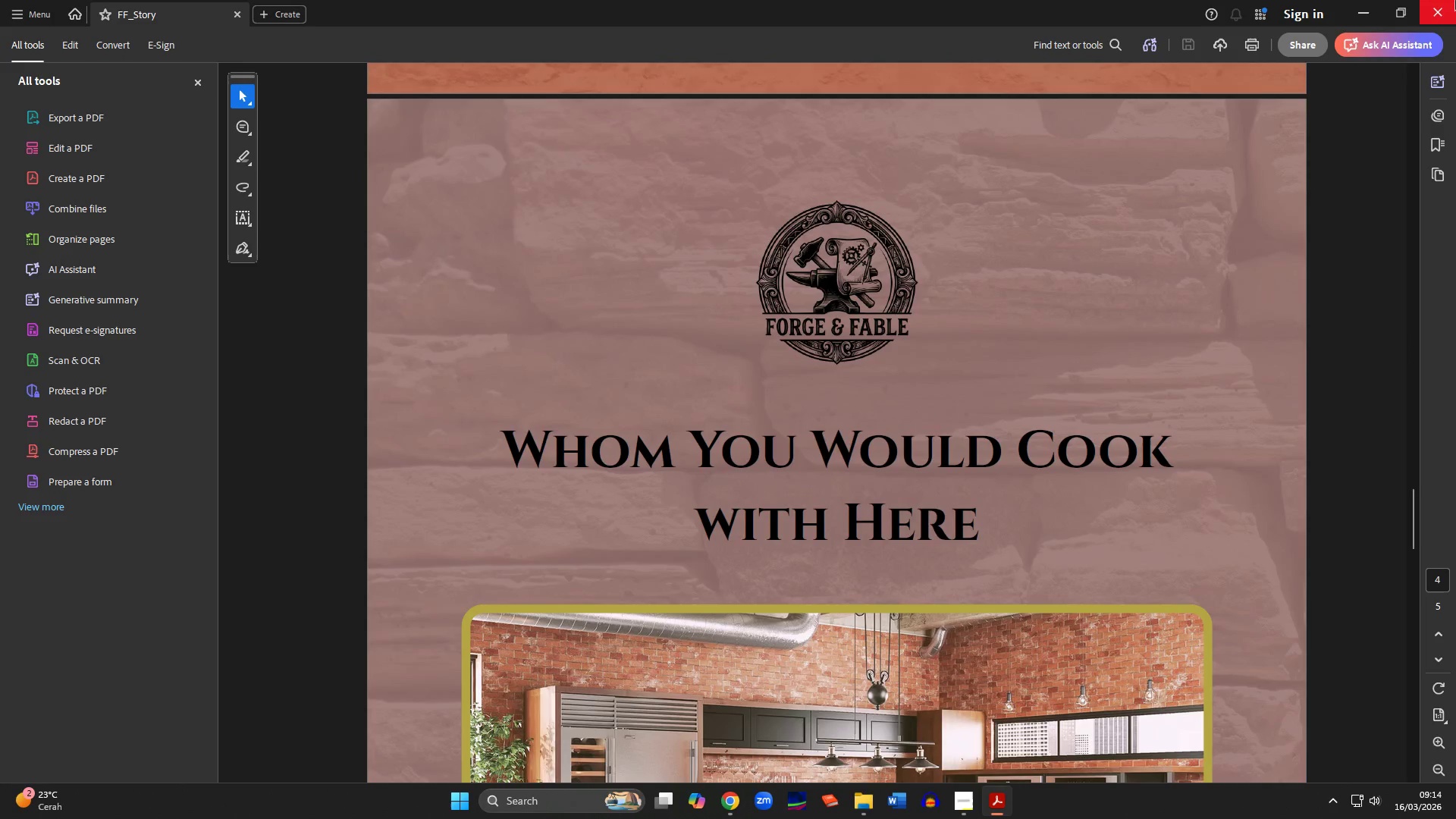 
left_click([1455, 0])
 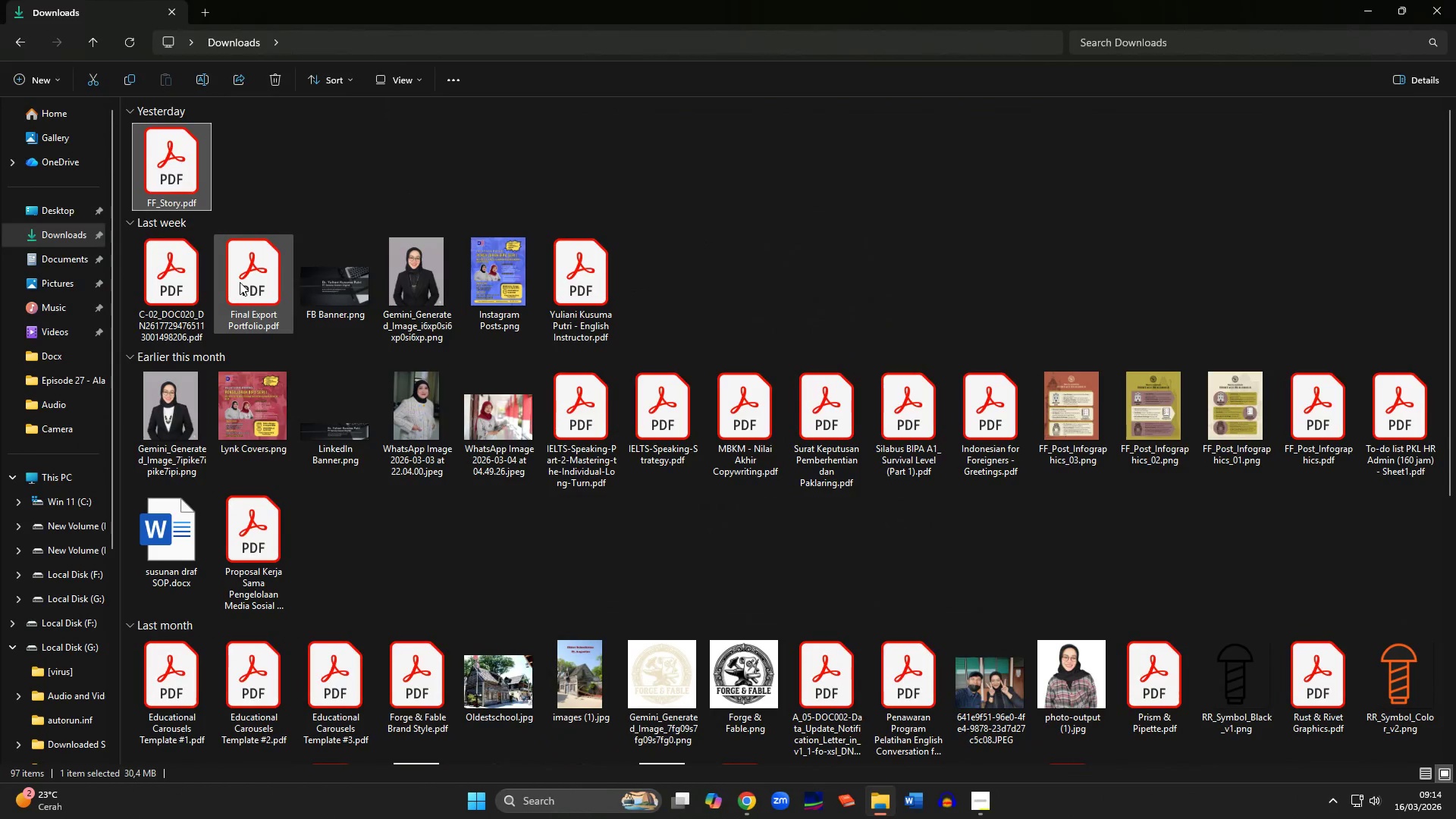 
double_click([240, 282])
 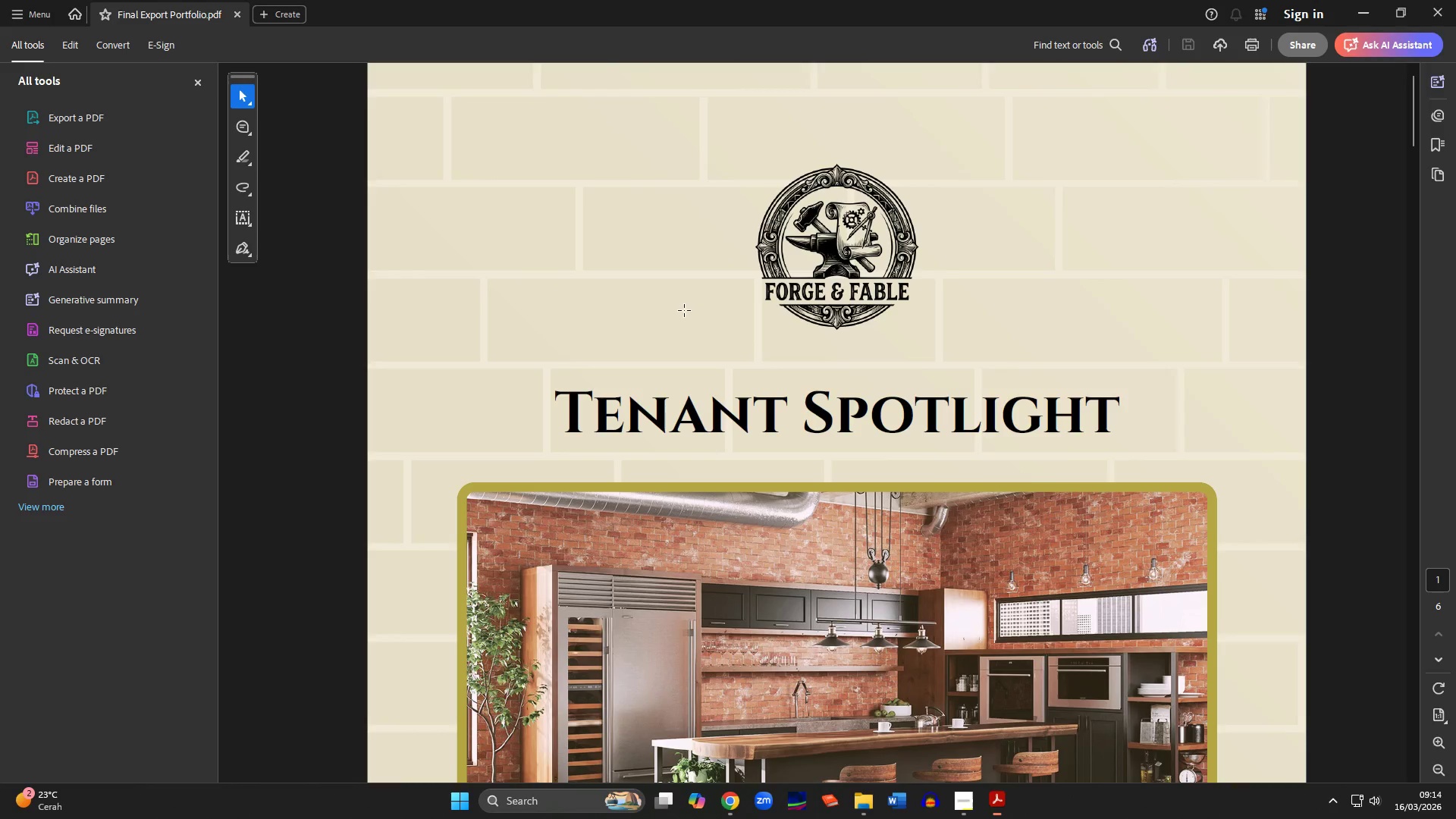 
scroll: coordinate [738, 326], scroll_direction: down, amount: 69.0
 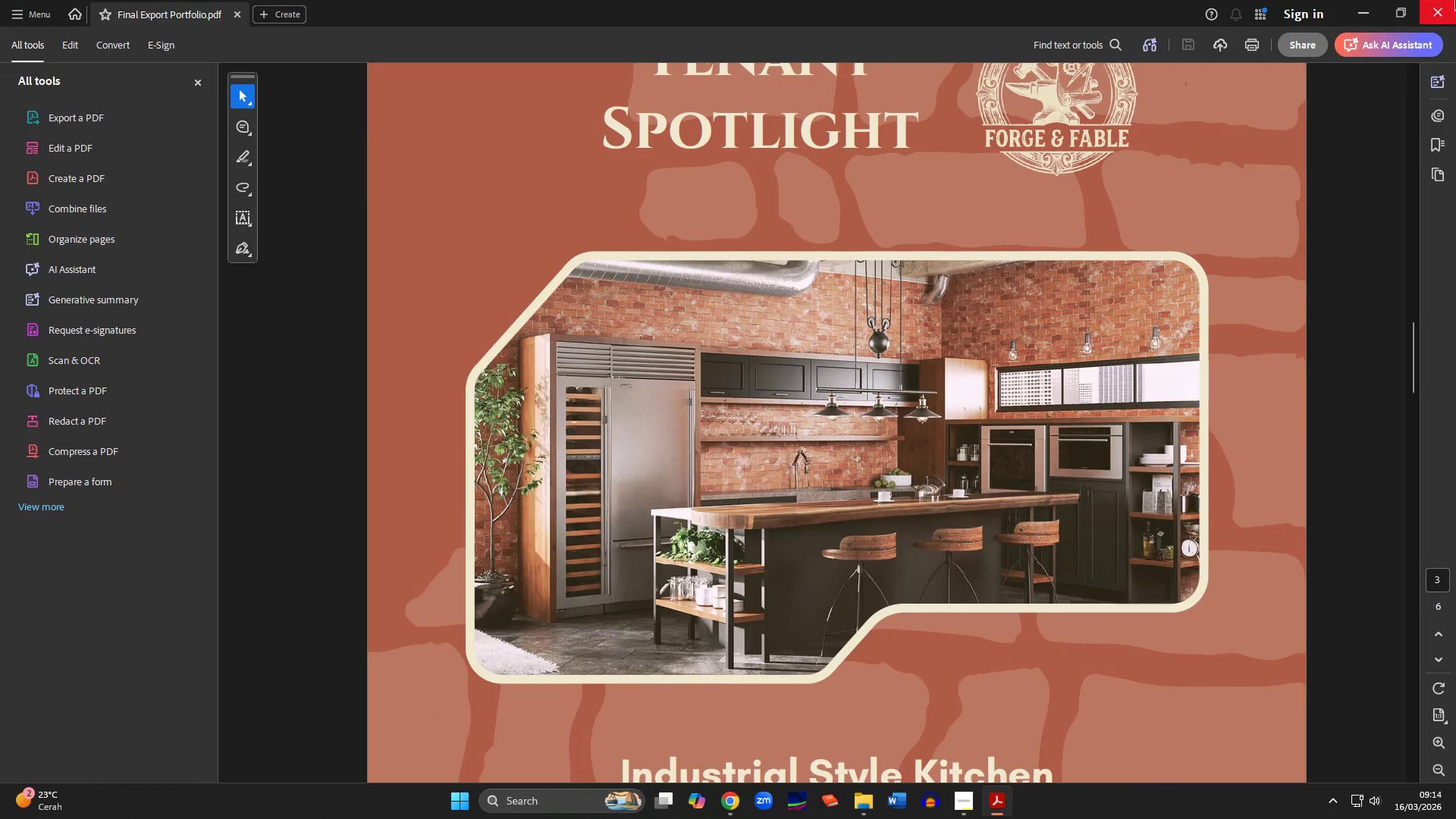 
left_click([1455, 0])
 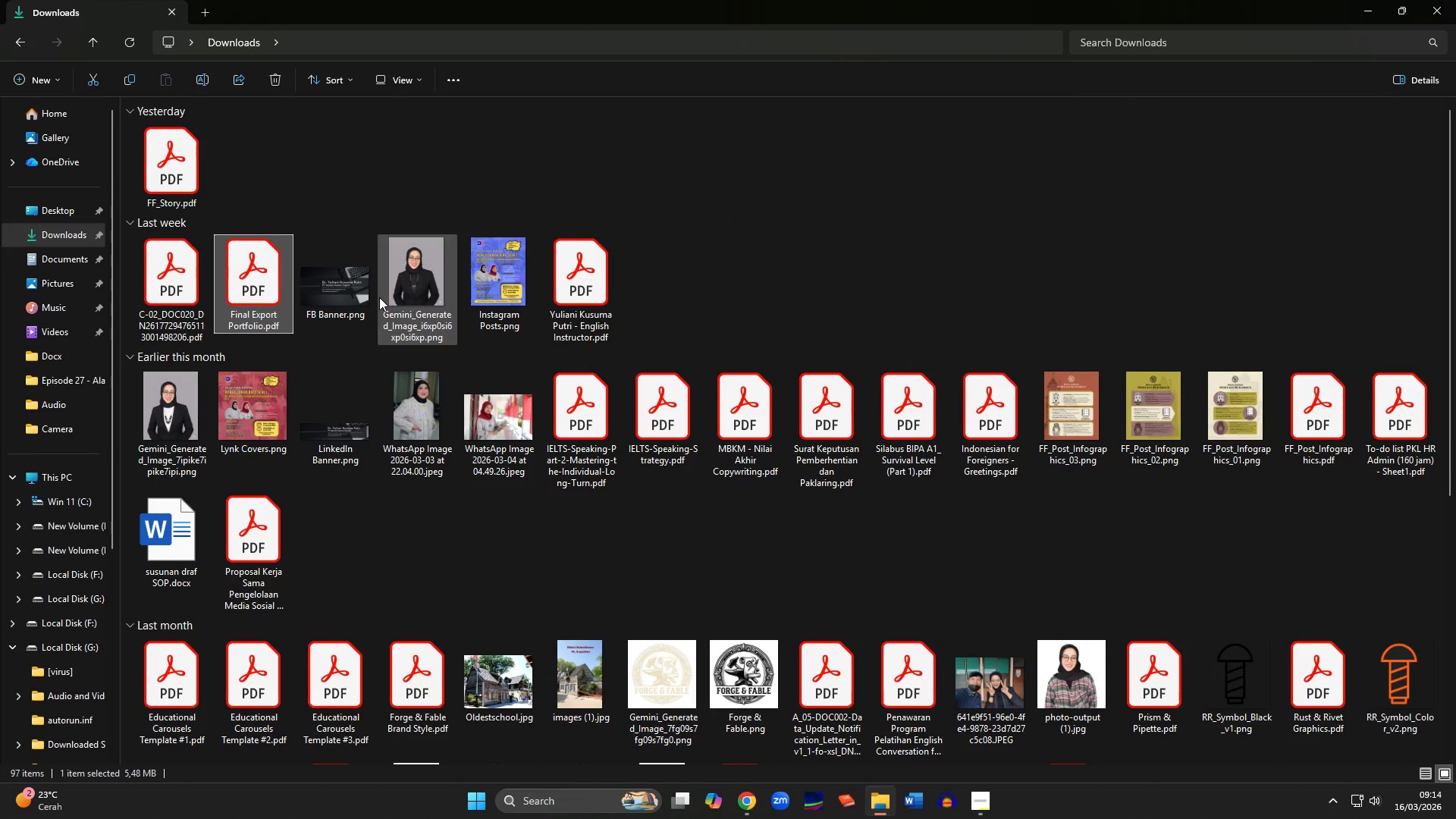 
type([F2]Tenant Spotlight)
 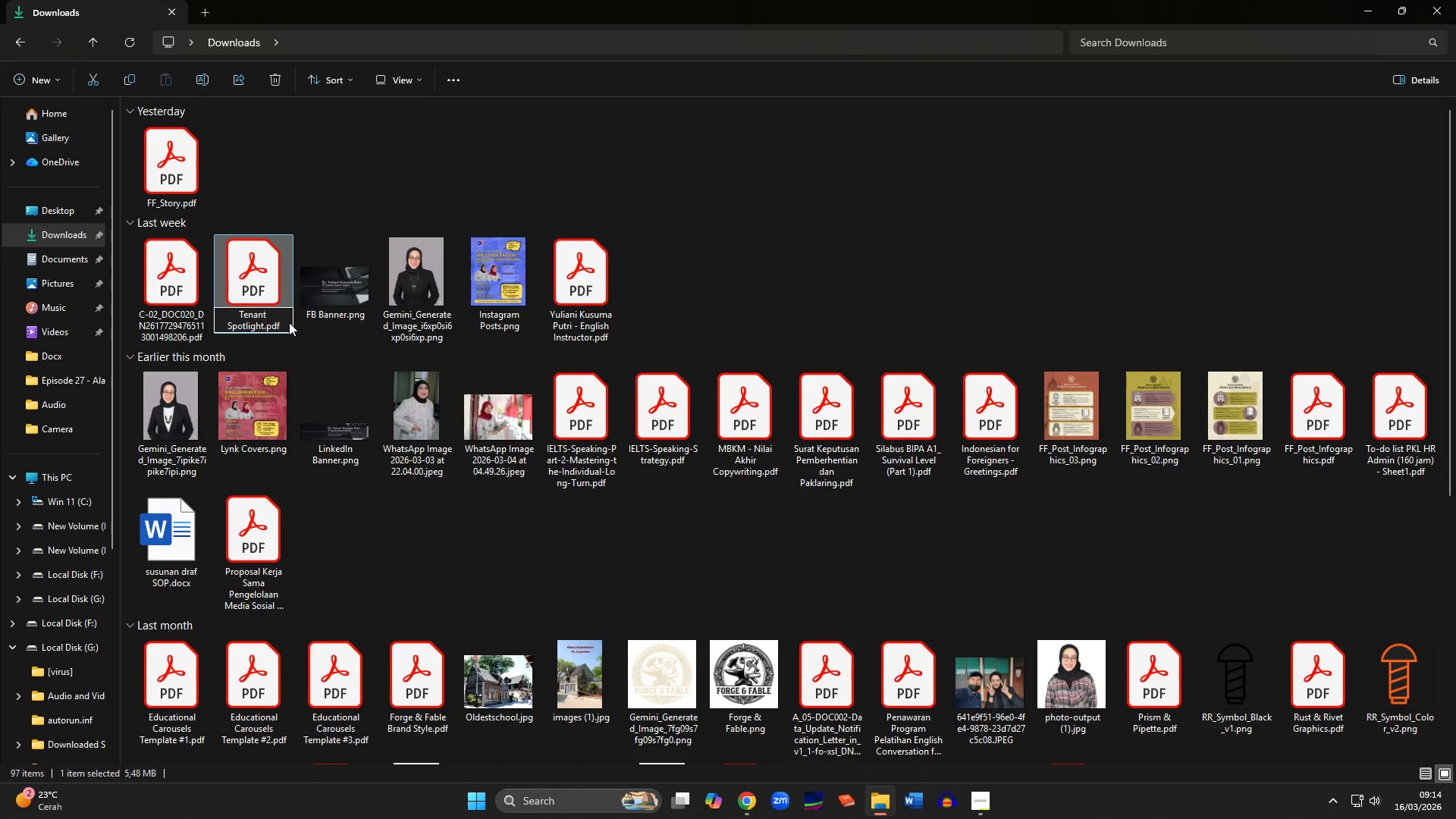 
key(Enter)
 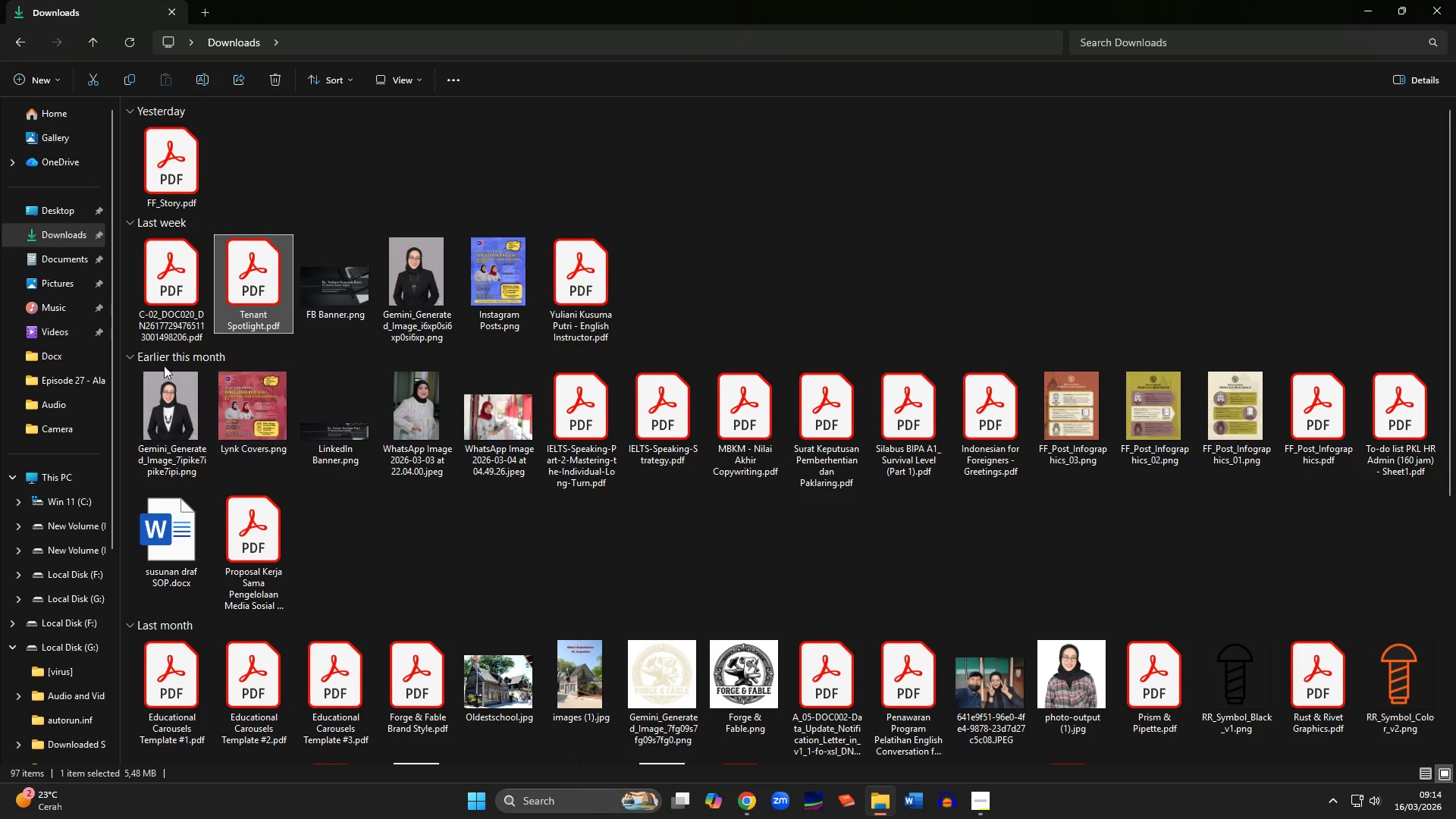 
wait(8.07)
 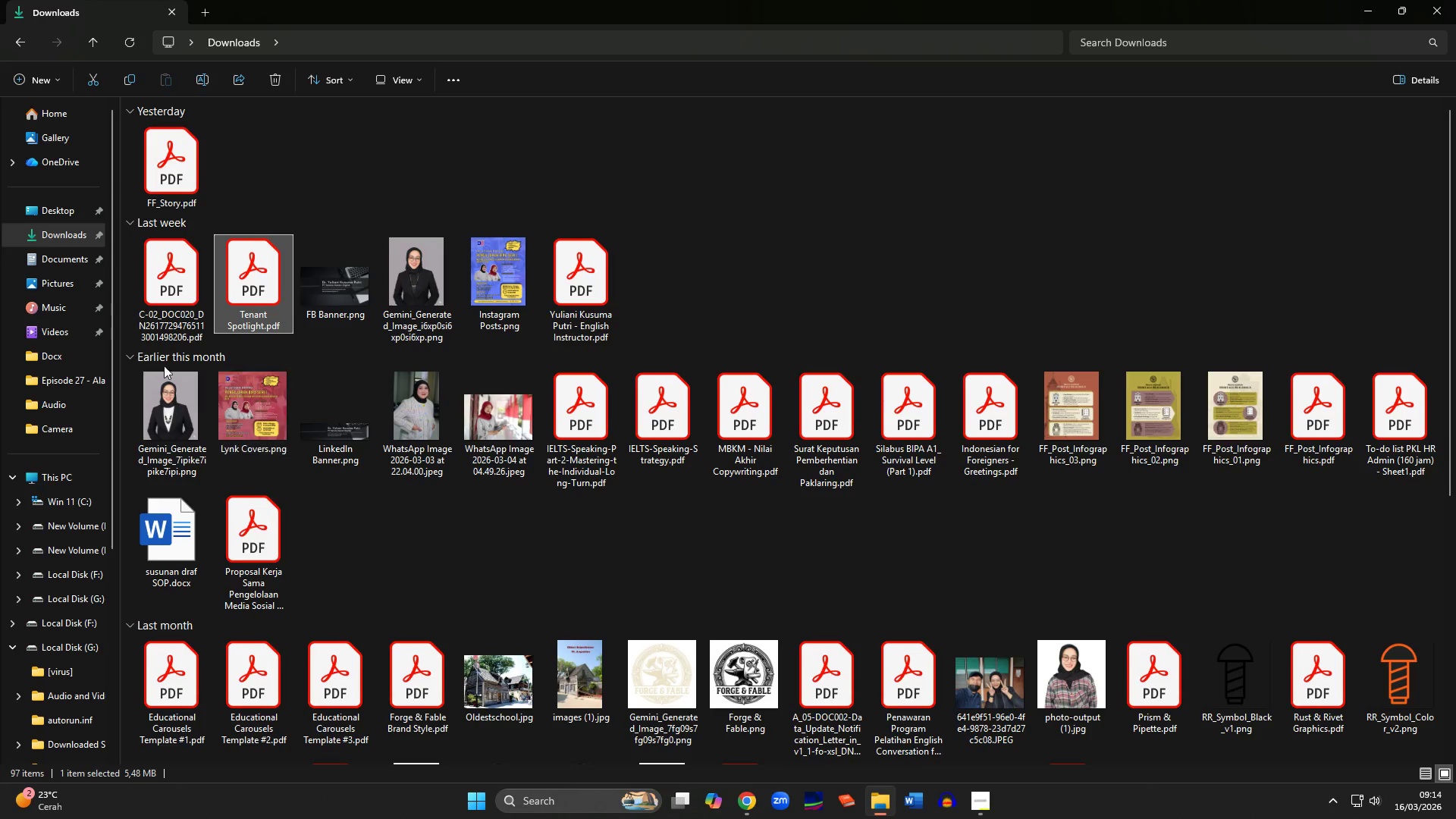 
mouse_move([1119, 432])
 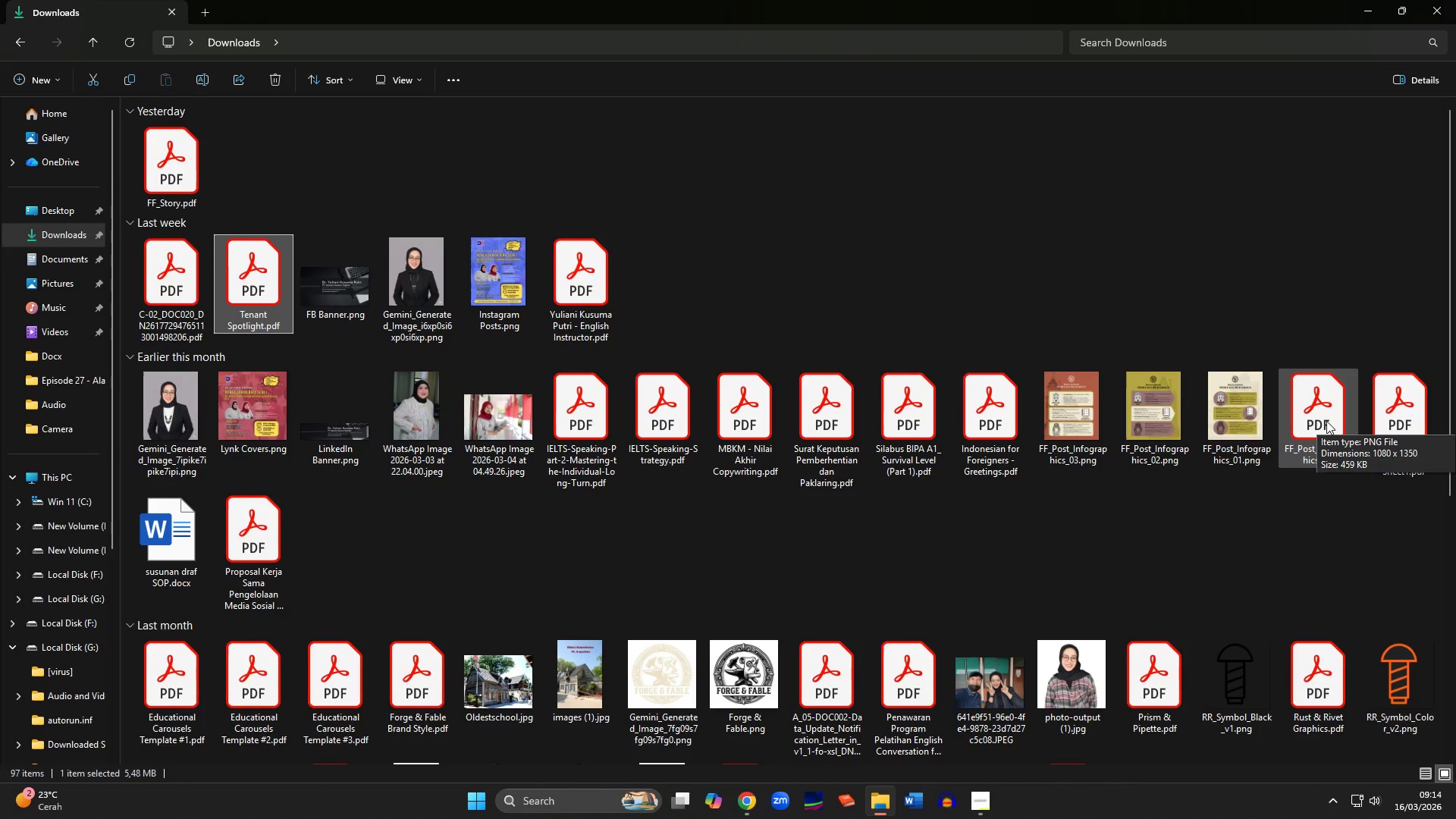 
double_click([1326, 421])
 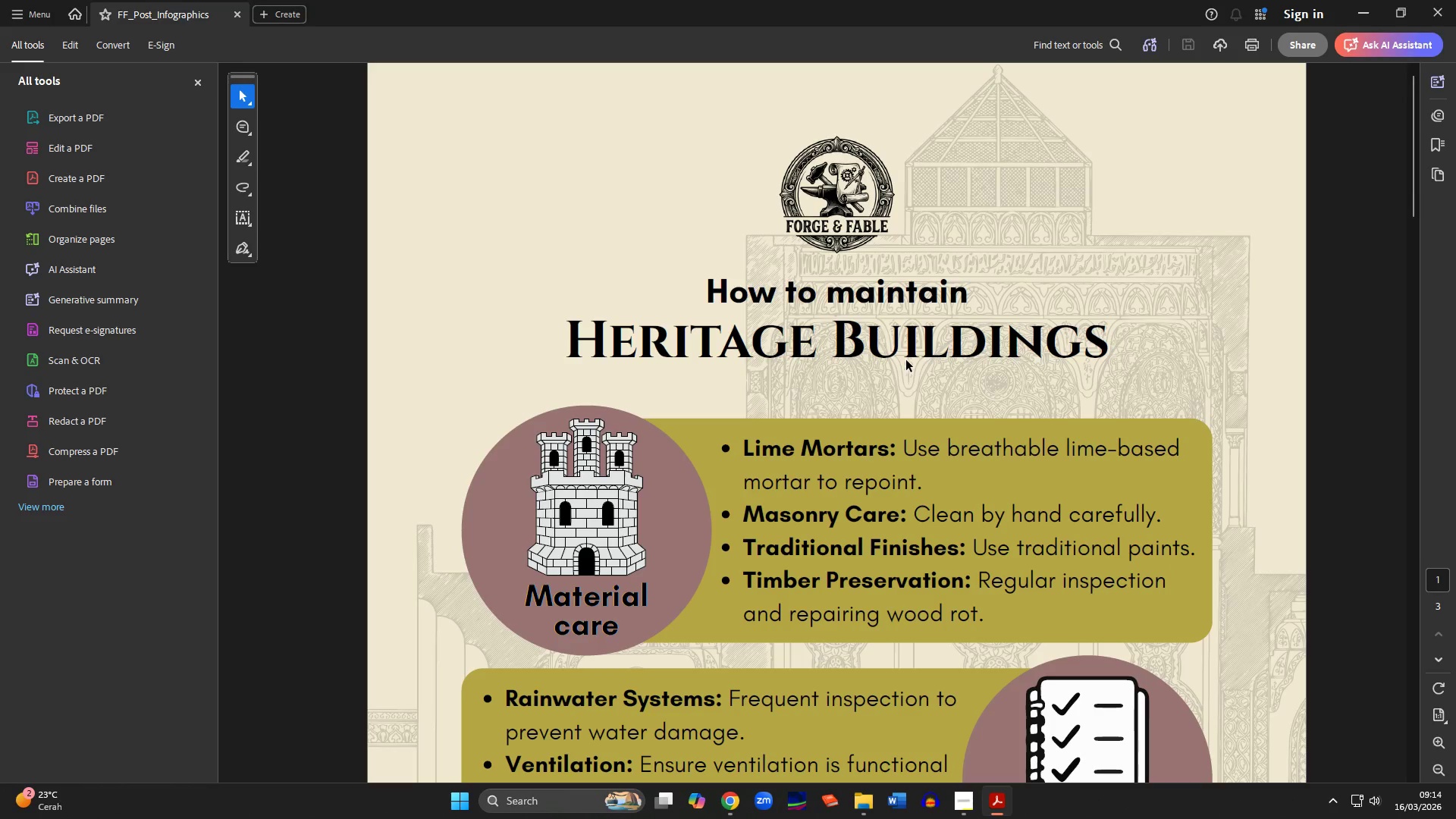 
scroll: coordinate [1046, 419], scroll_direction: down, amount: 31.0
 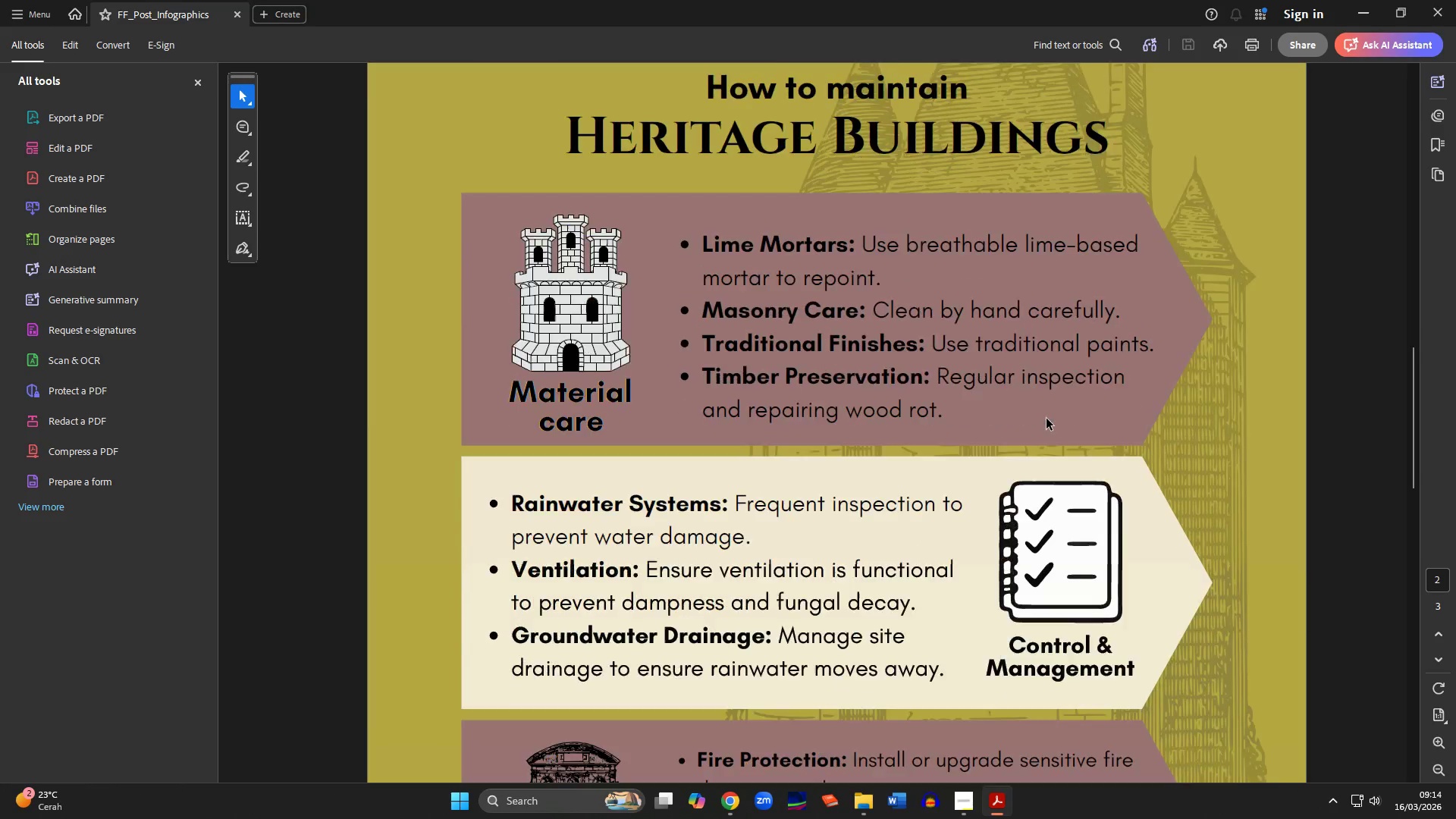 
hold_key(key=ControlLeft, duration=0.48)
scroll: coordinate [1057, 378], scroll_direction: down, amount: 5.0
 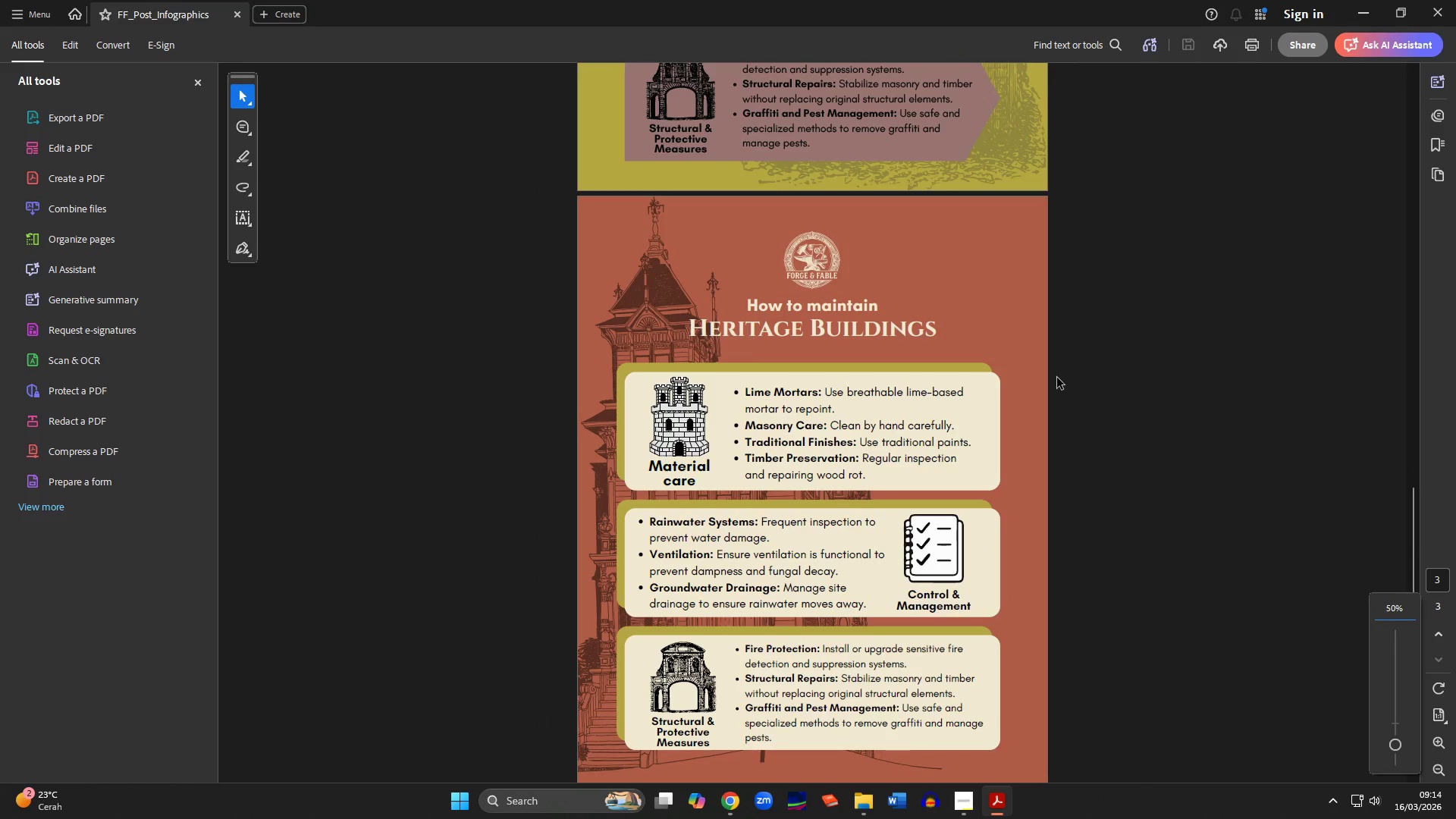 
scroll: coordinate [1057, 378], scroll_direction: up, amount: 25.0
 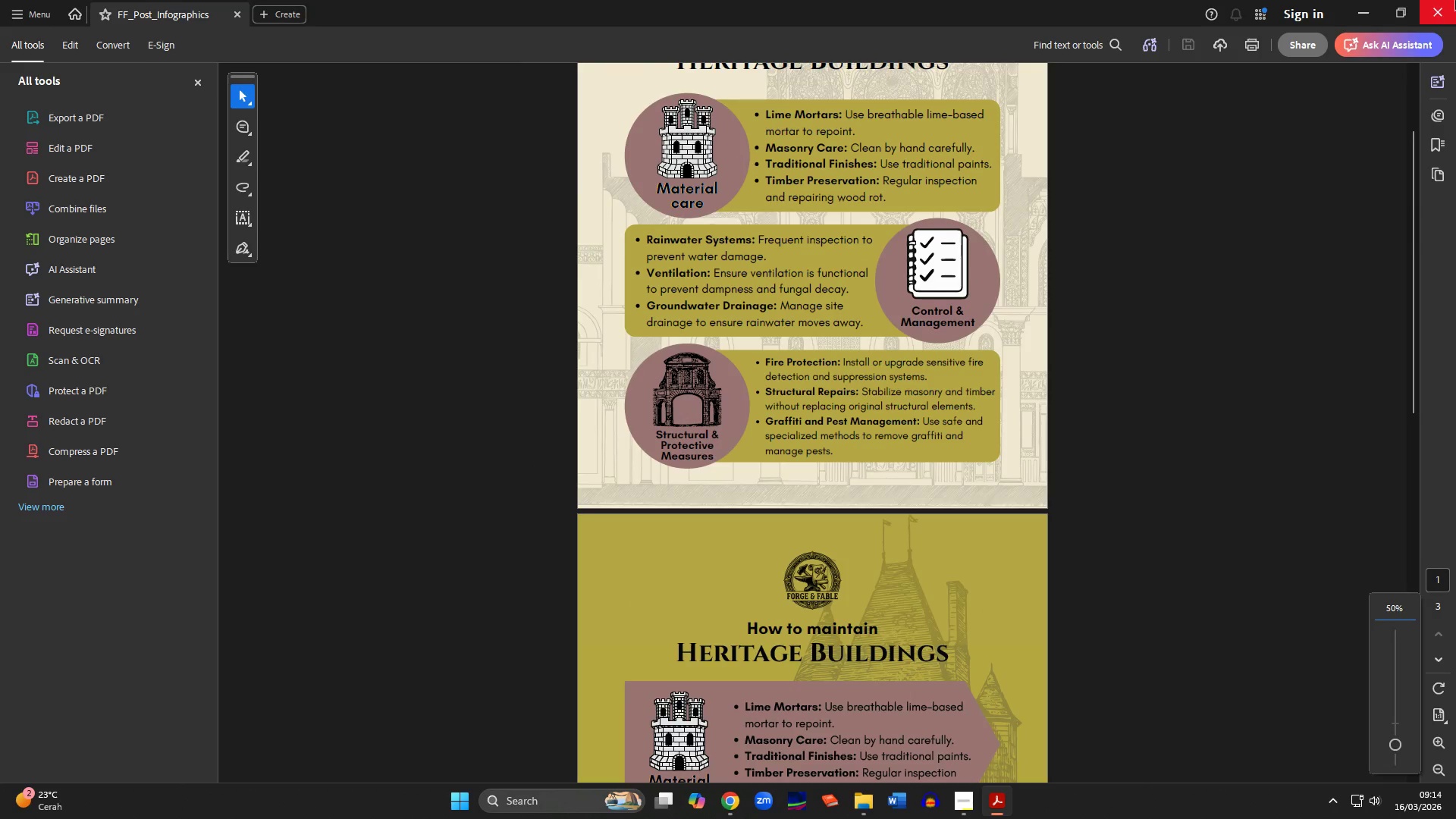 
left_click([1455, 0])
 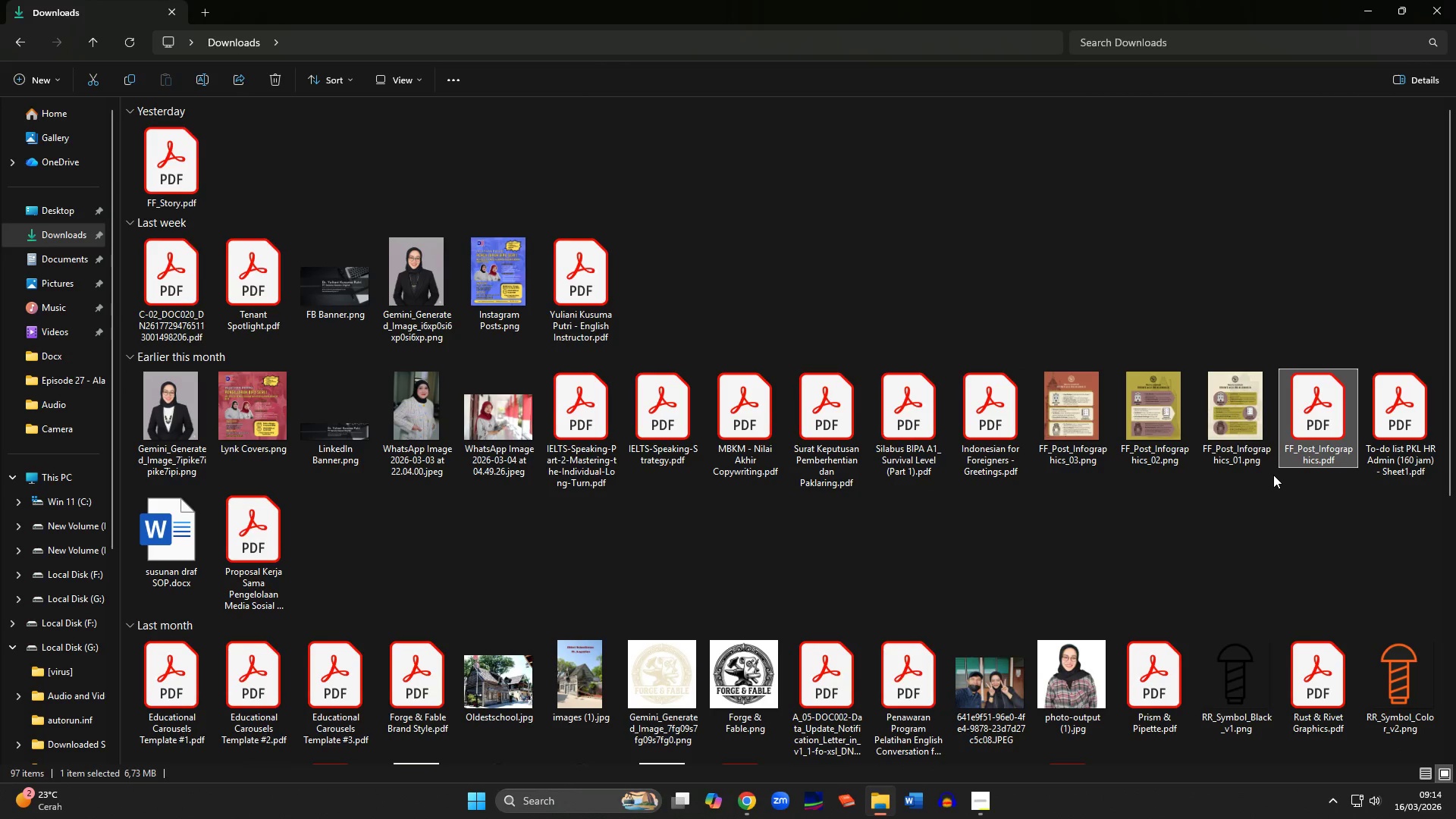 
scroll: coordinate [917, 482], scroll_direction: down, amount: 1.0
 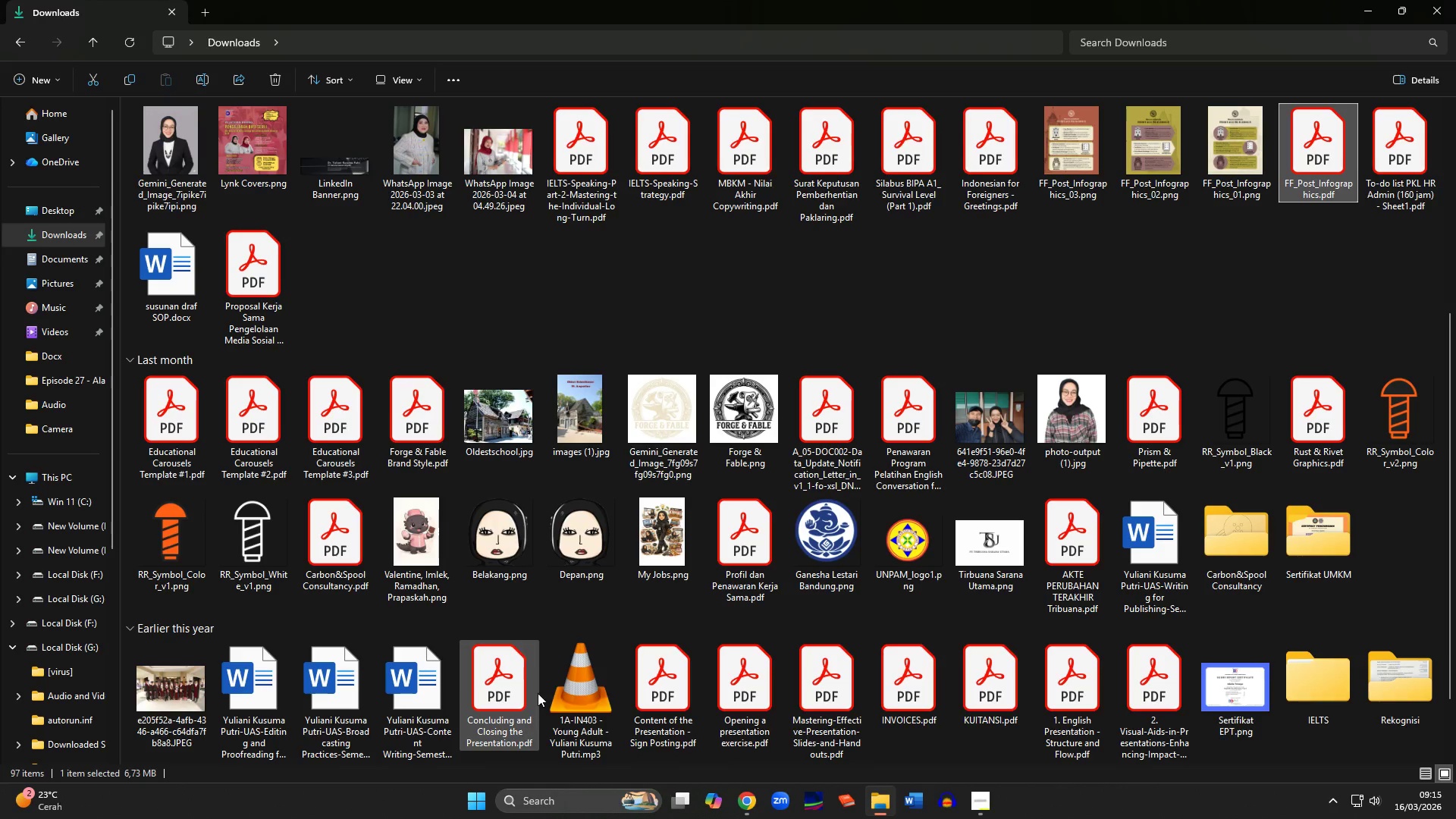 
wait(7.46)
 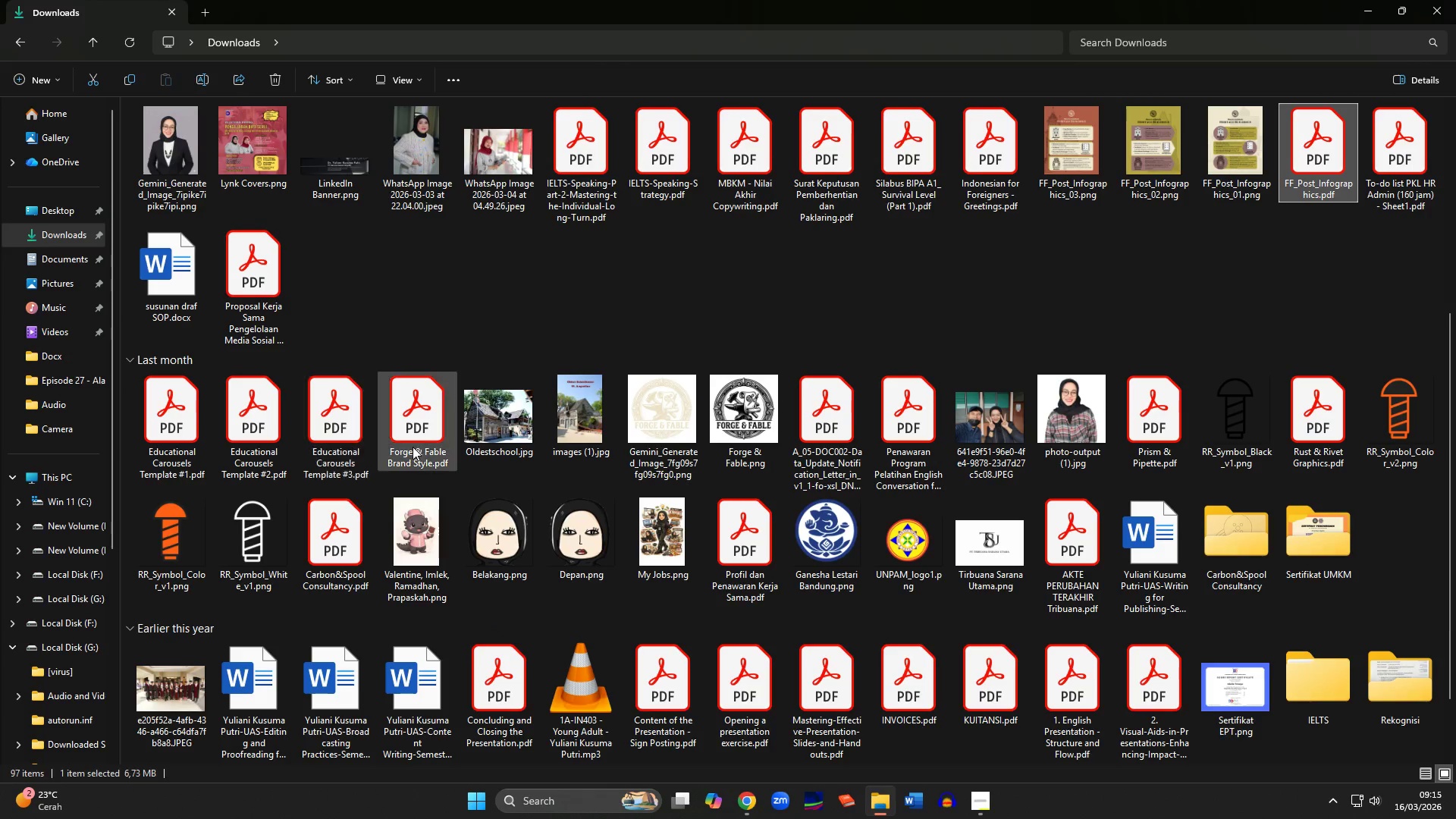 
left_click([987, 799])